 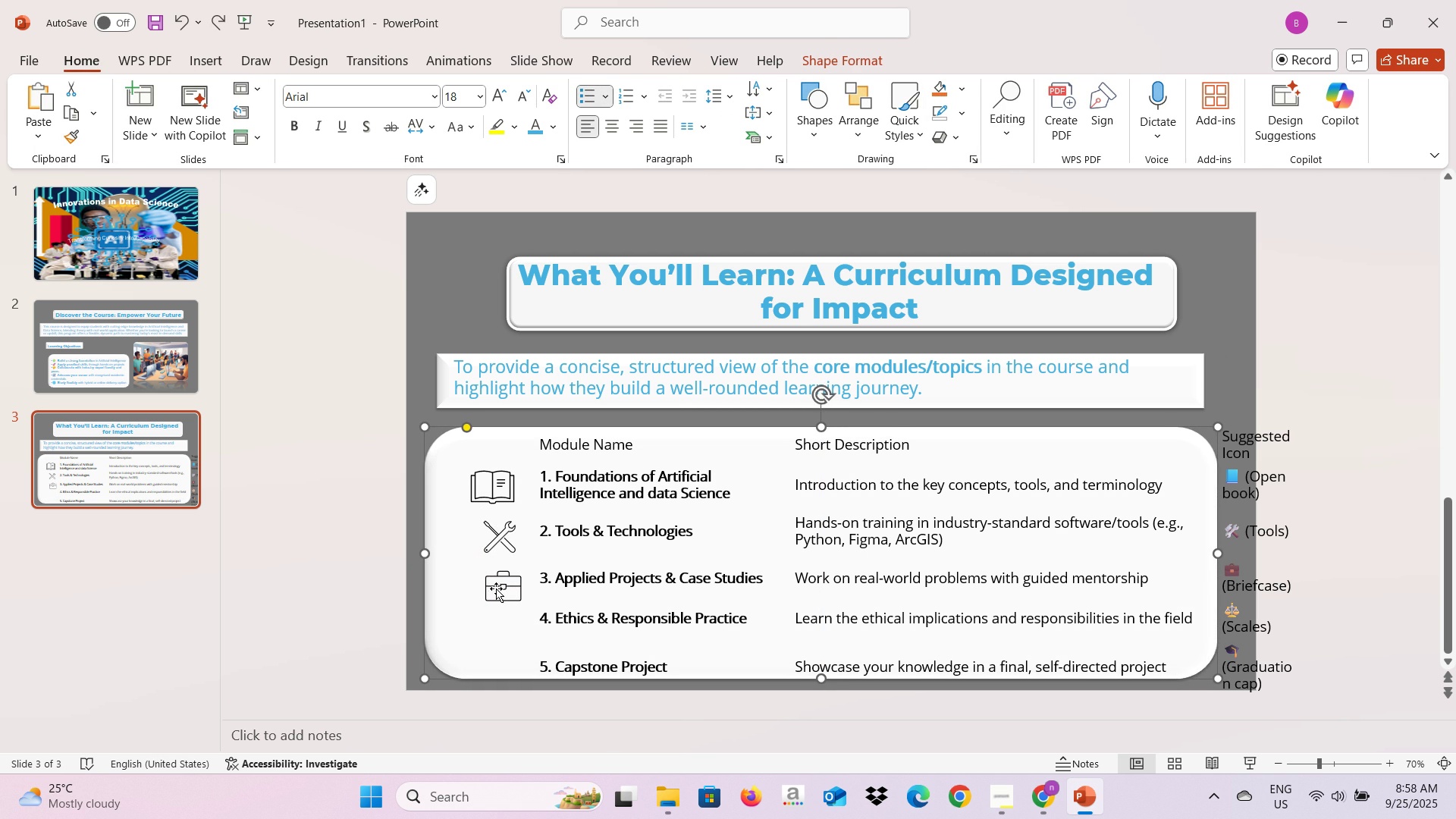 
double_click([507, 590])
 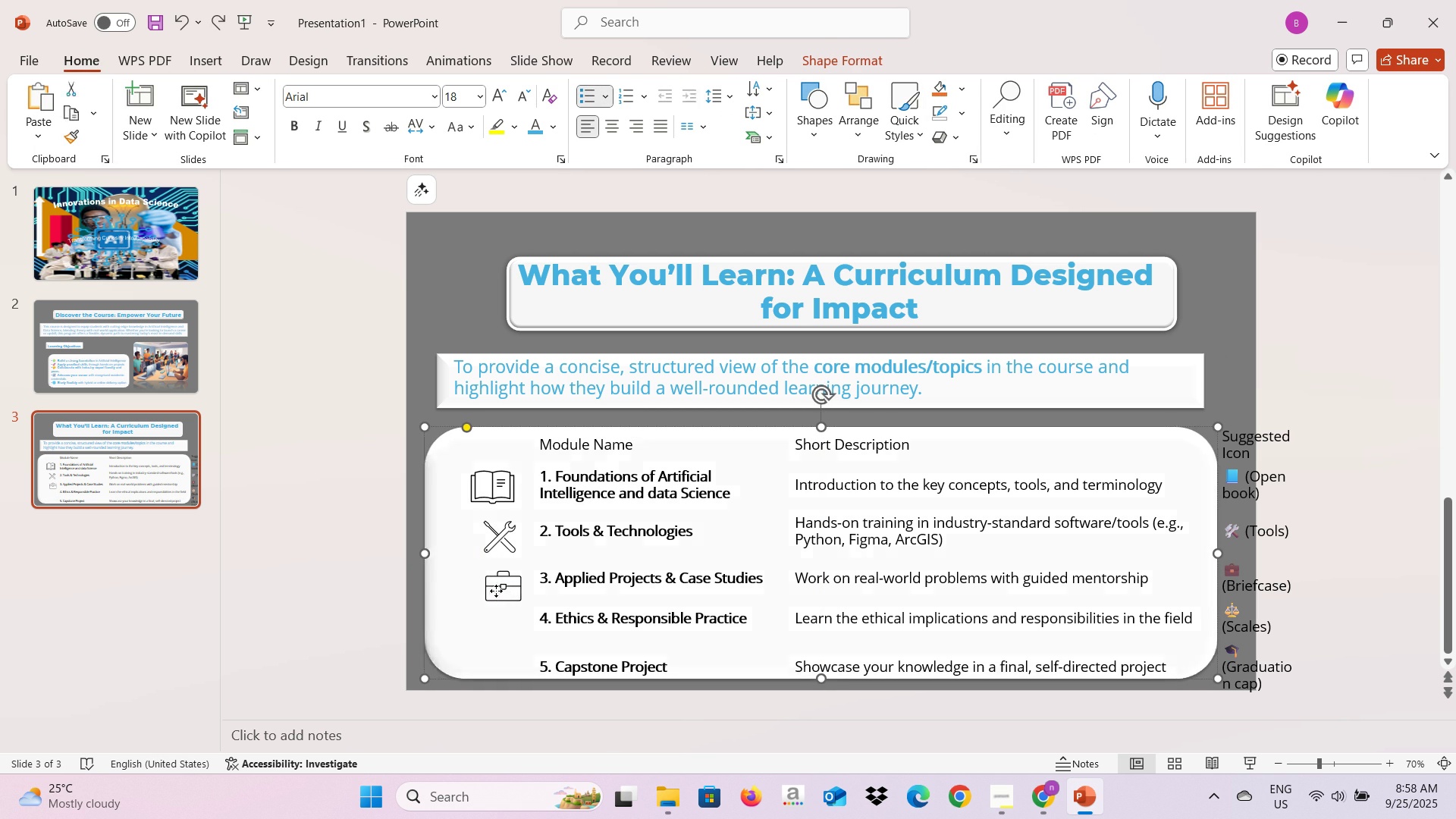 
triple_click([496, 591])
 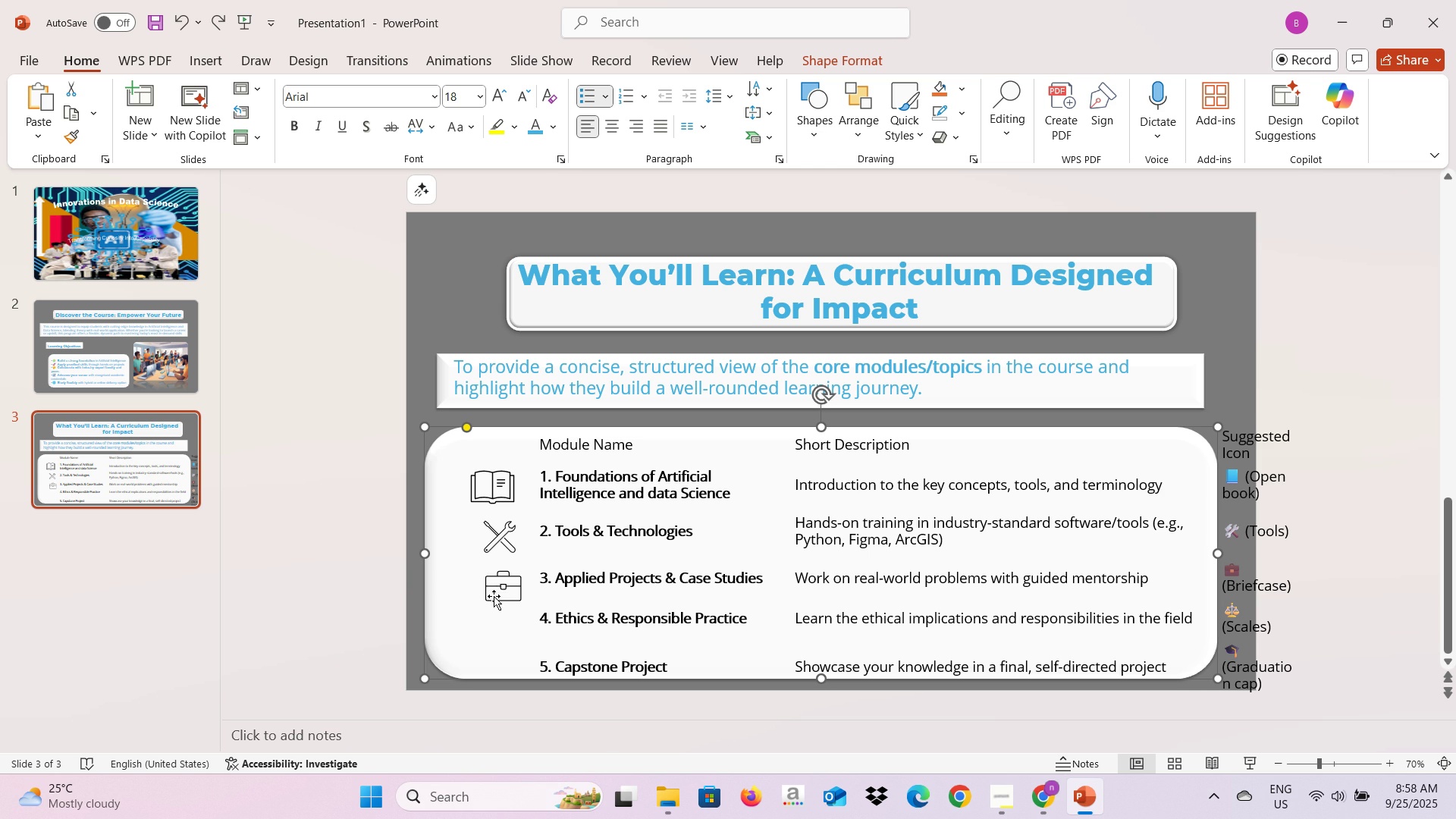 
triple_click([494, 596])
 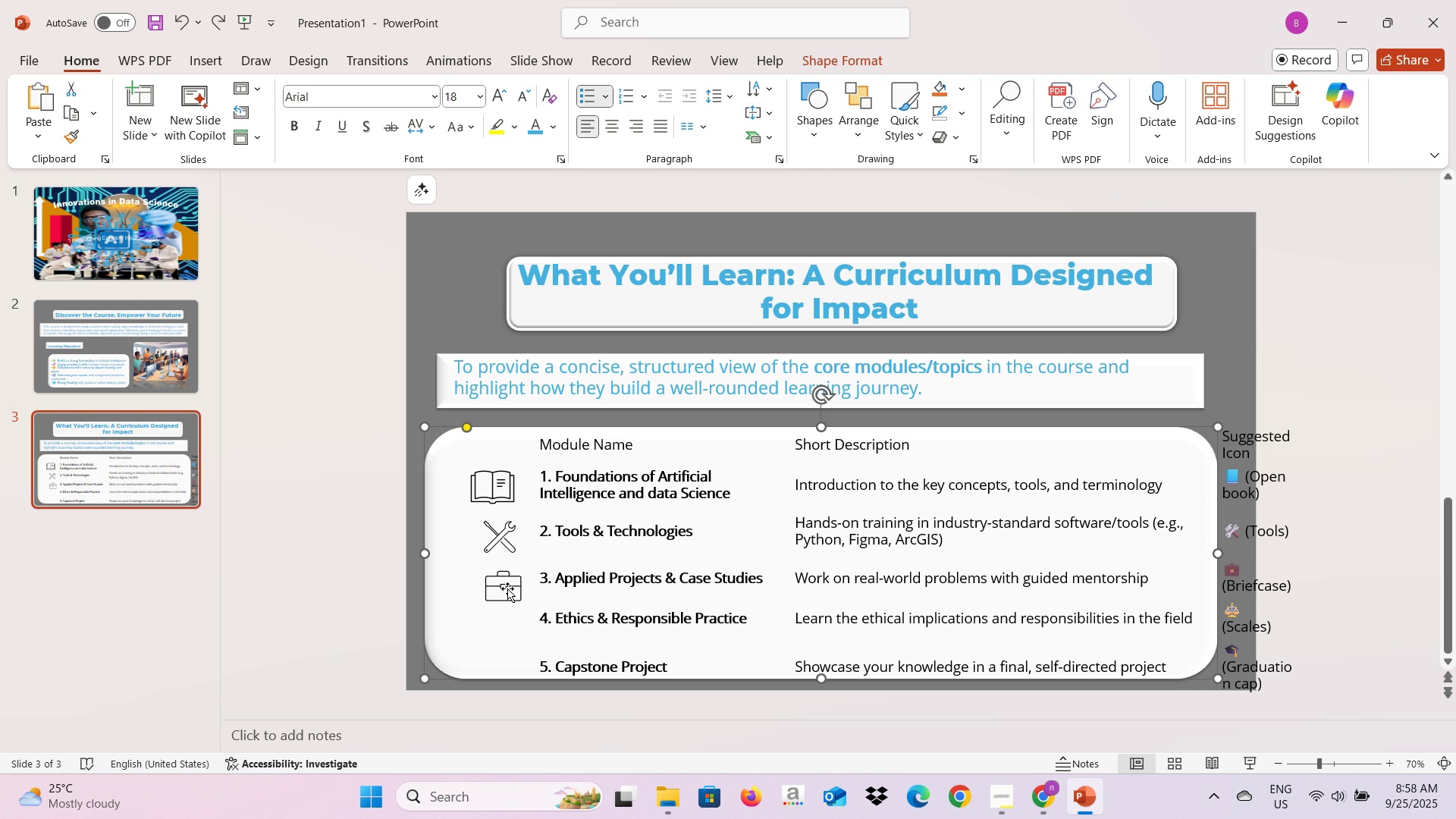 
triple_click([507, 588])
 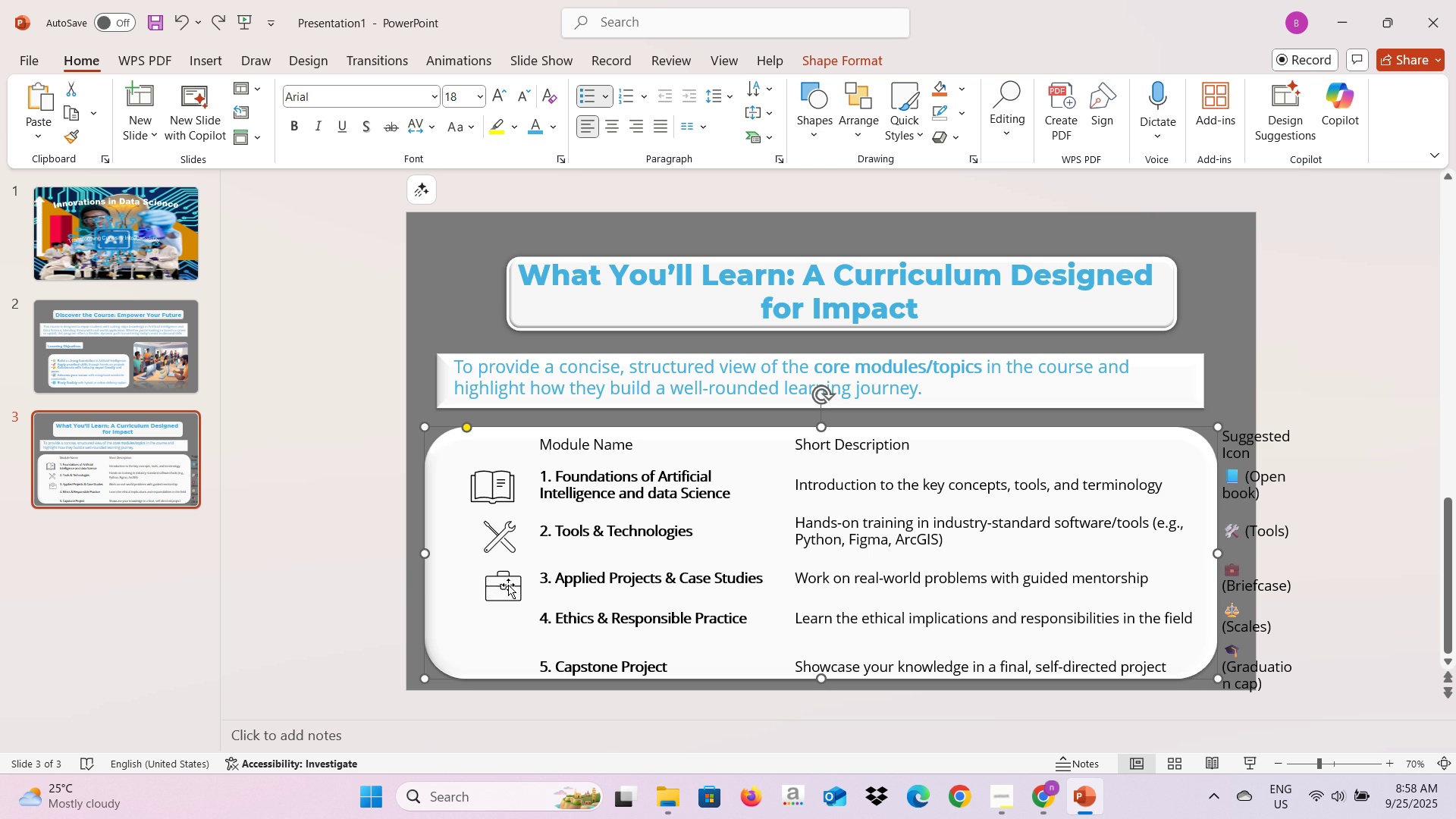 
triple_click([508, 585])
 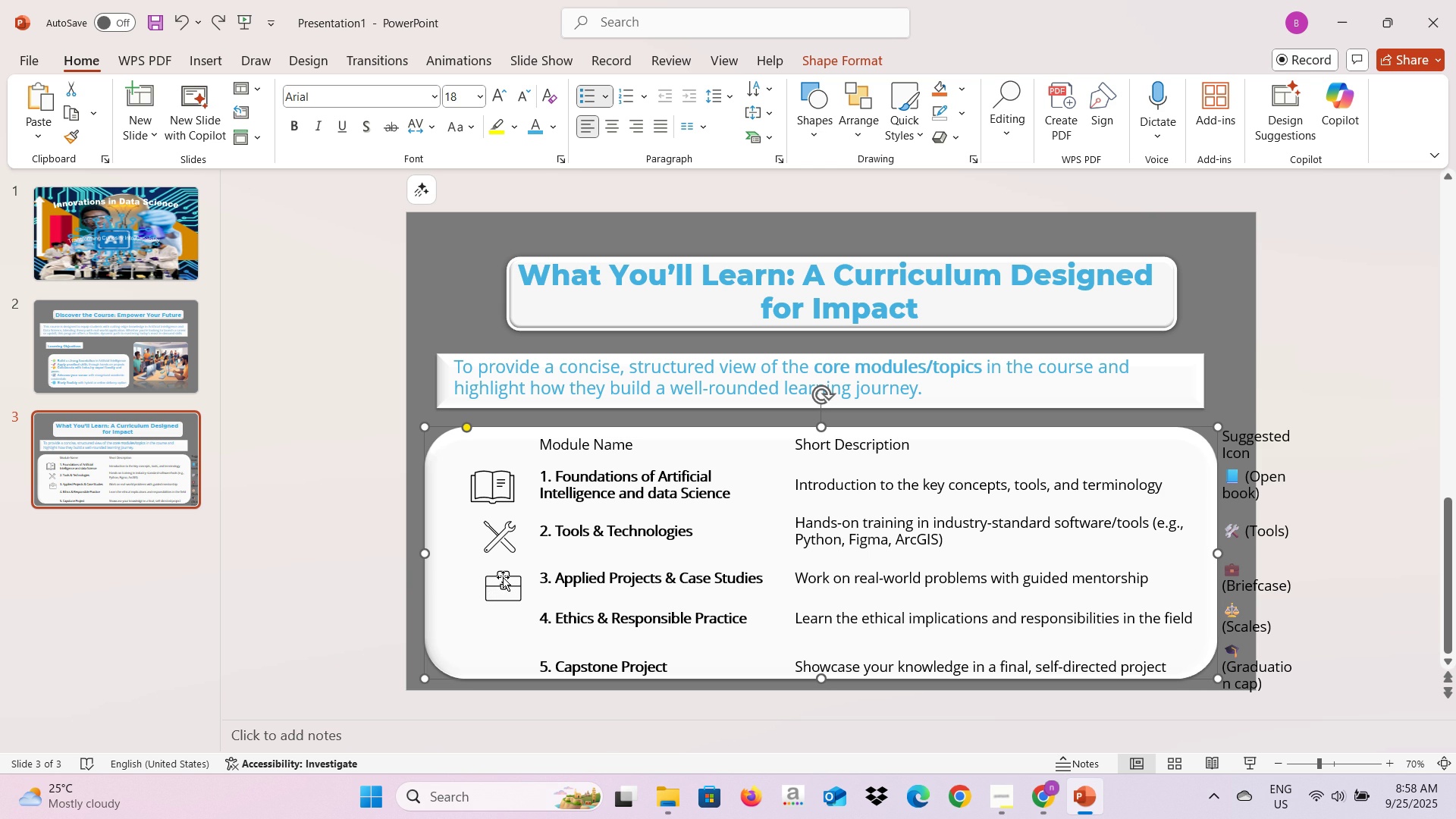 
double_click([503, 577])
 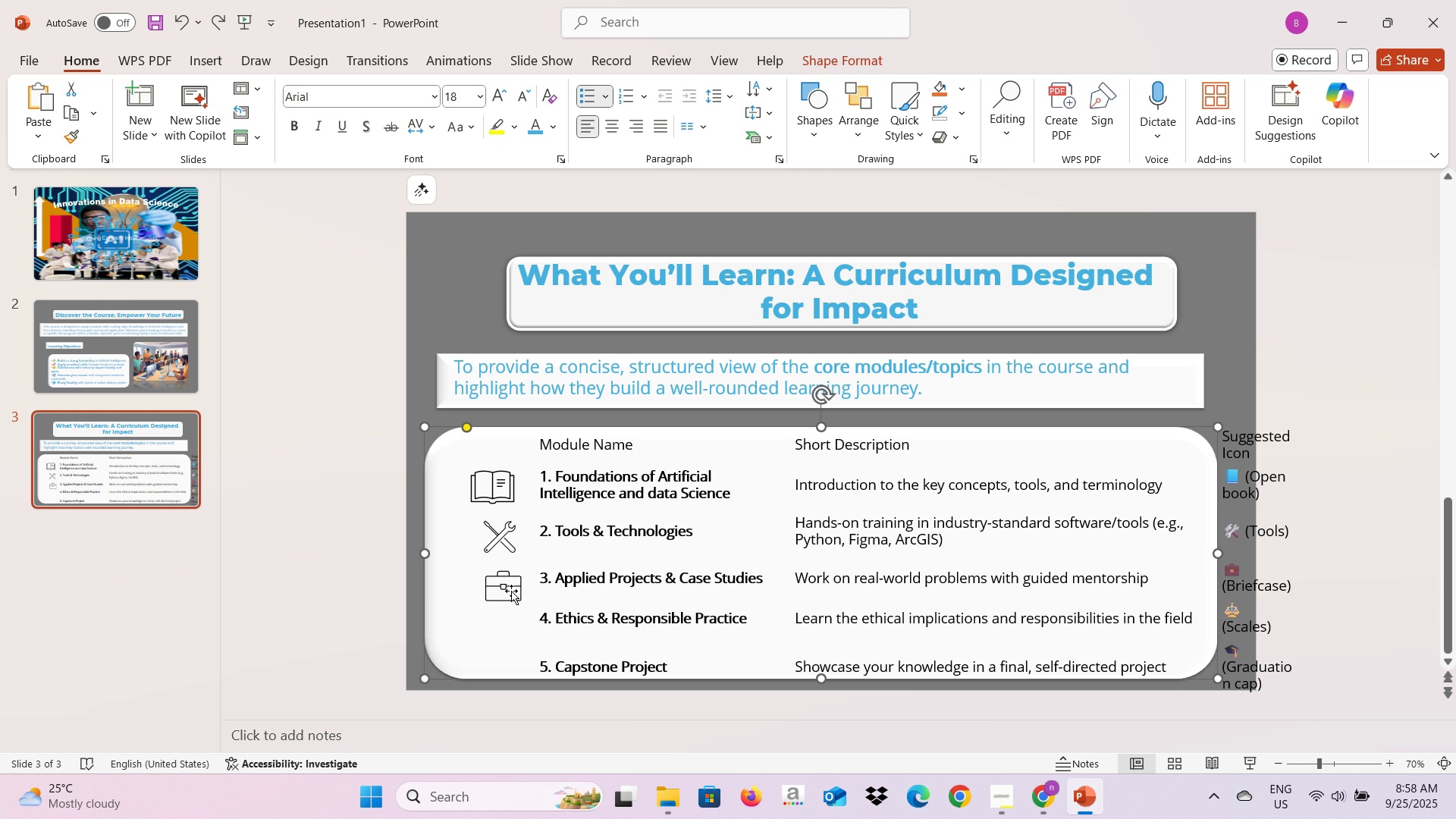 
triple_click([511, 591])
 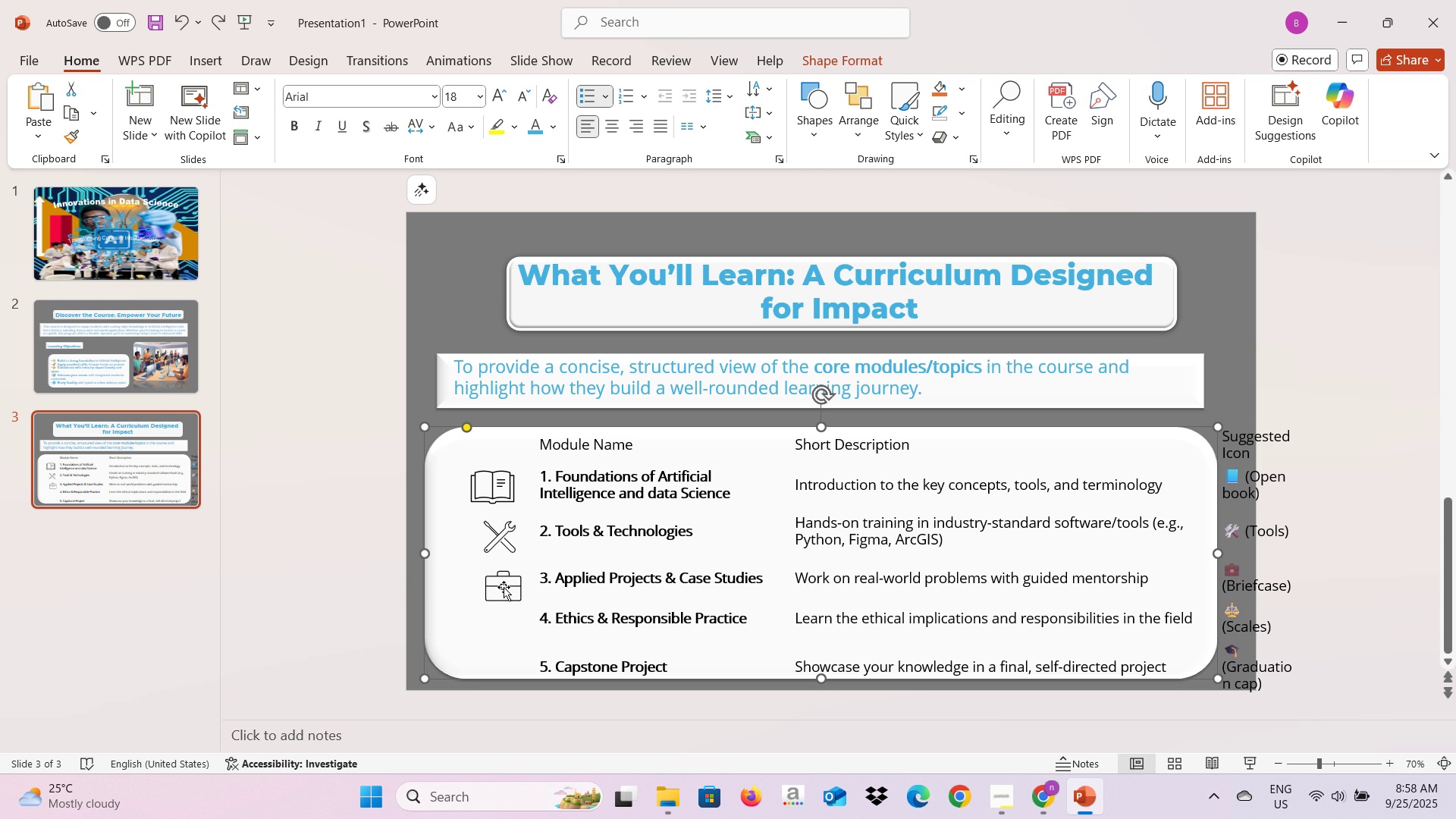 
triple_click([504, 587])
 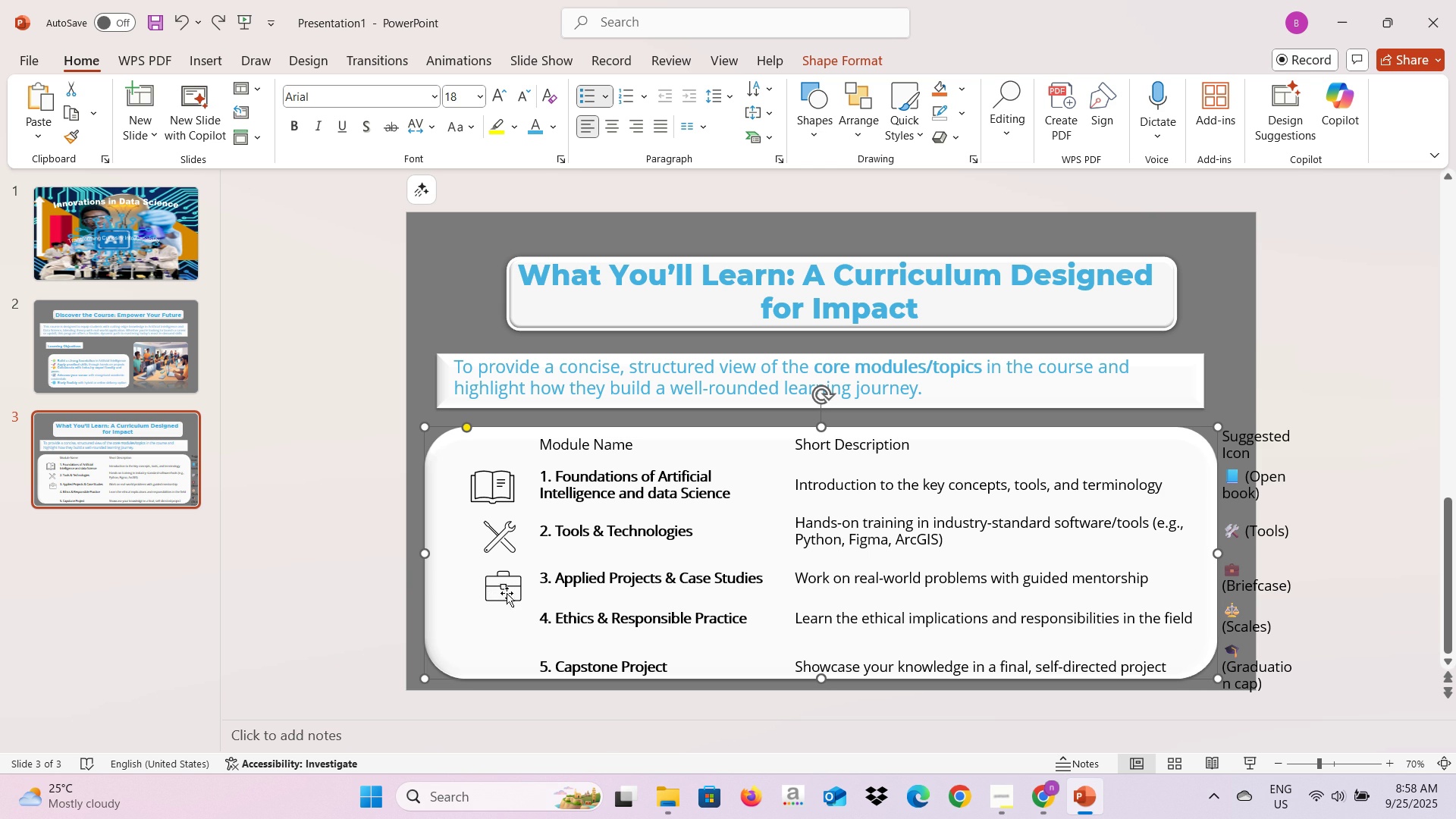 
triple_click([503, 591])
 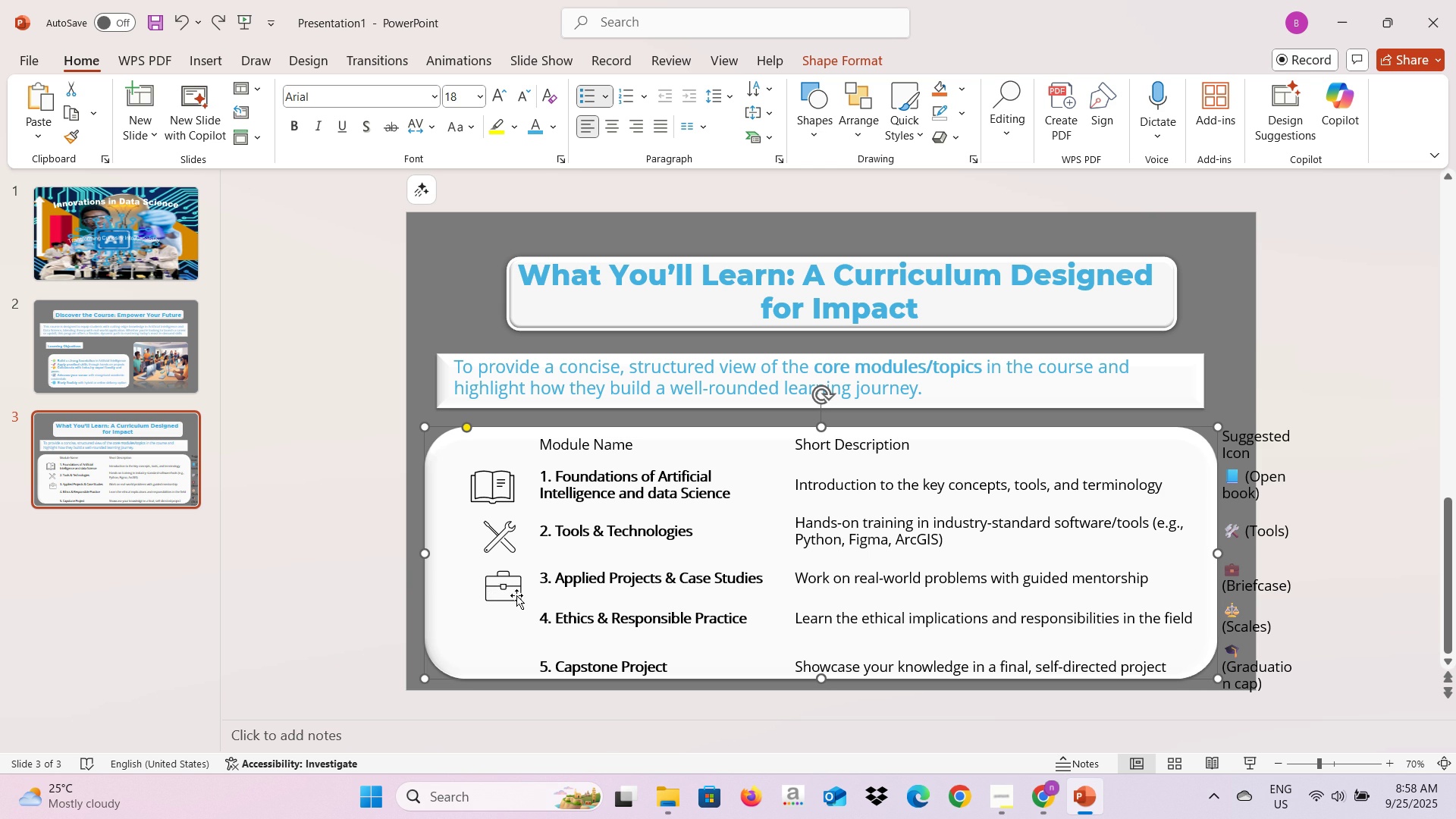 
triple_click([516, 595])
 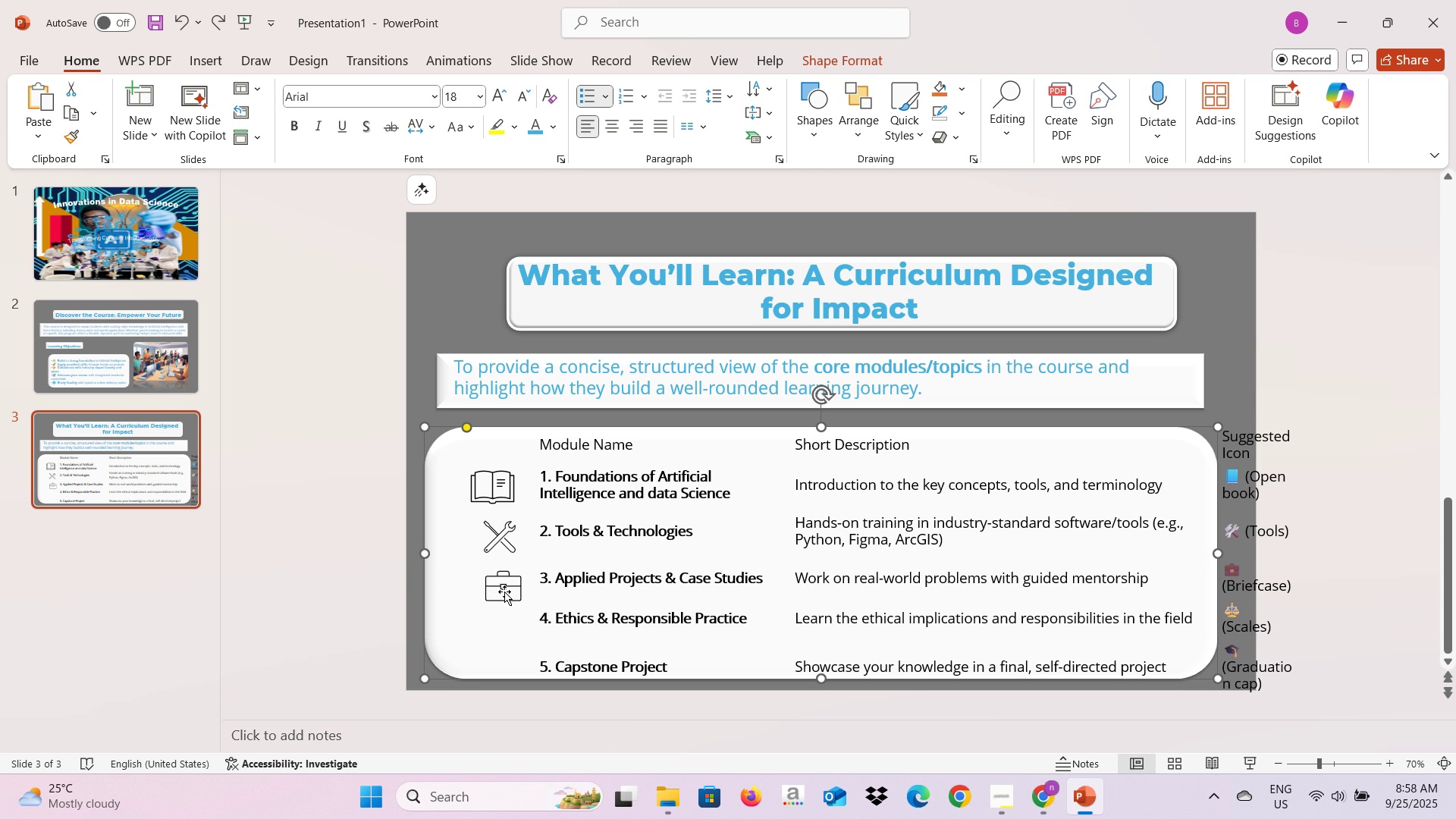 
triple_click([504, 592])
 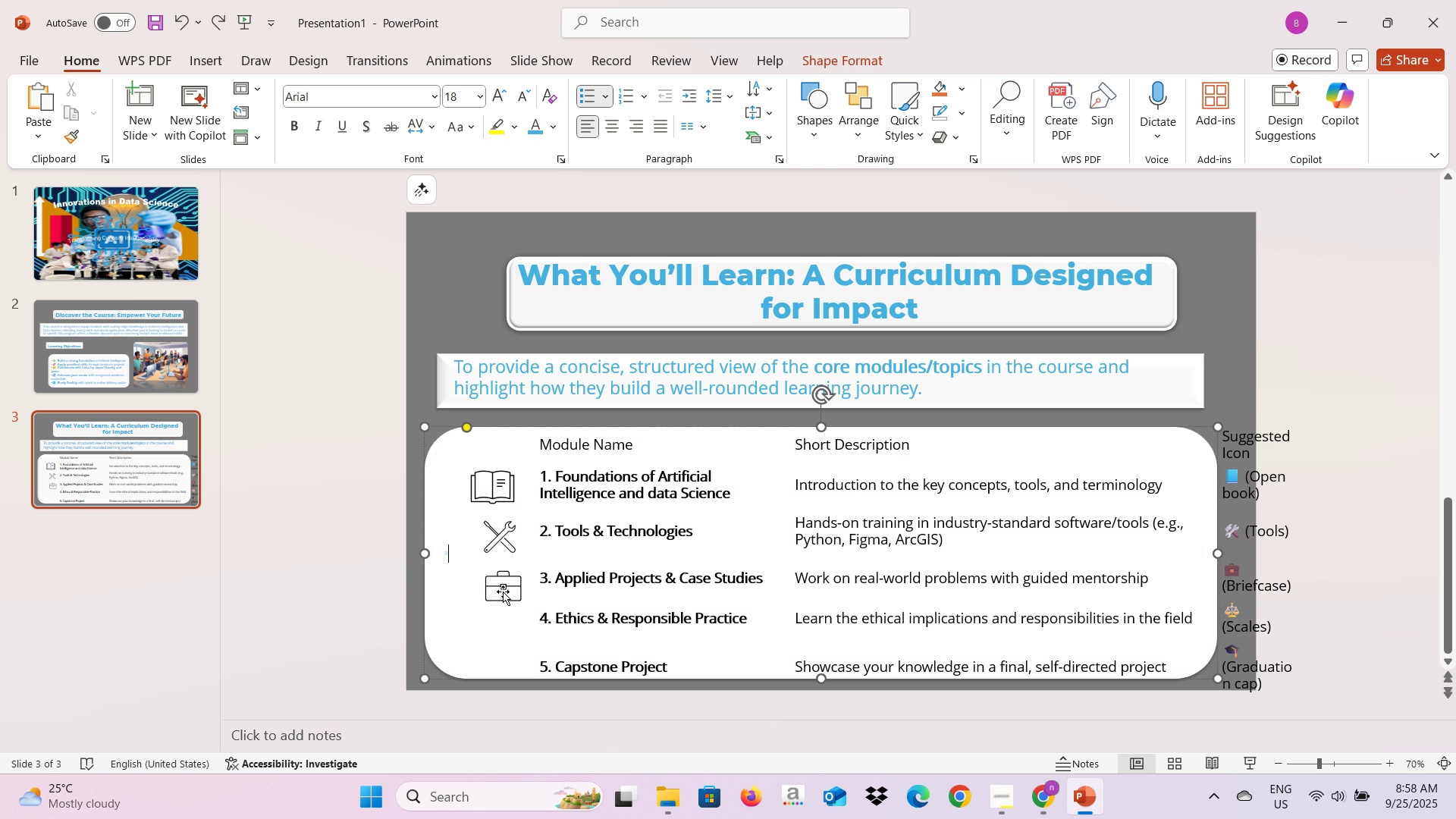 
triple_click([503, 592])
 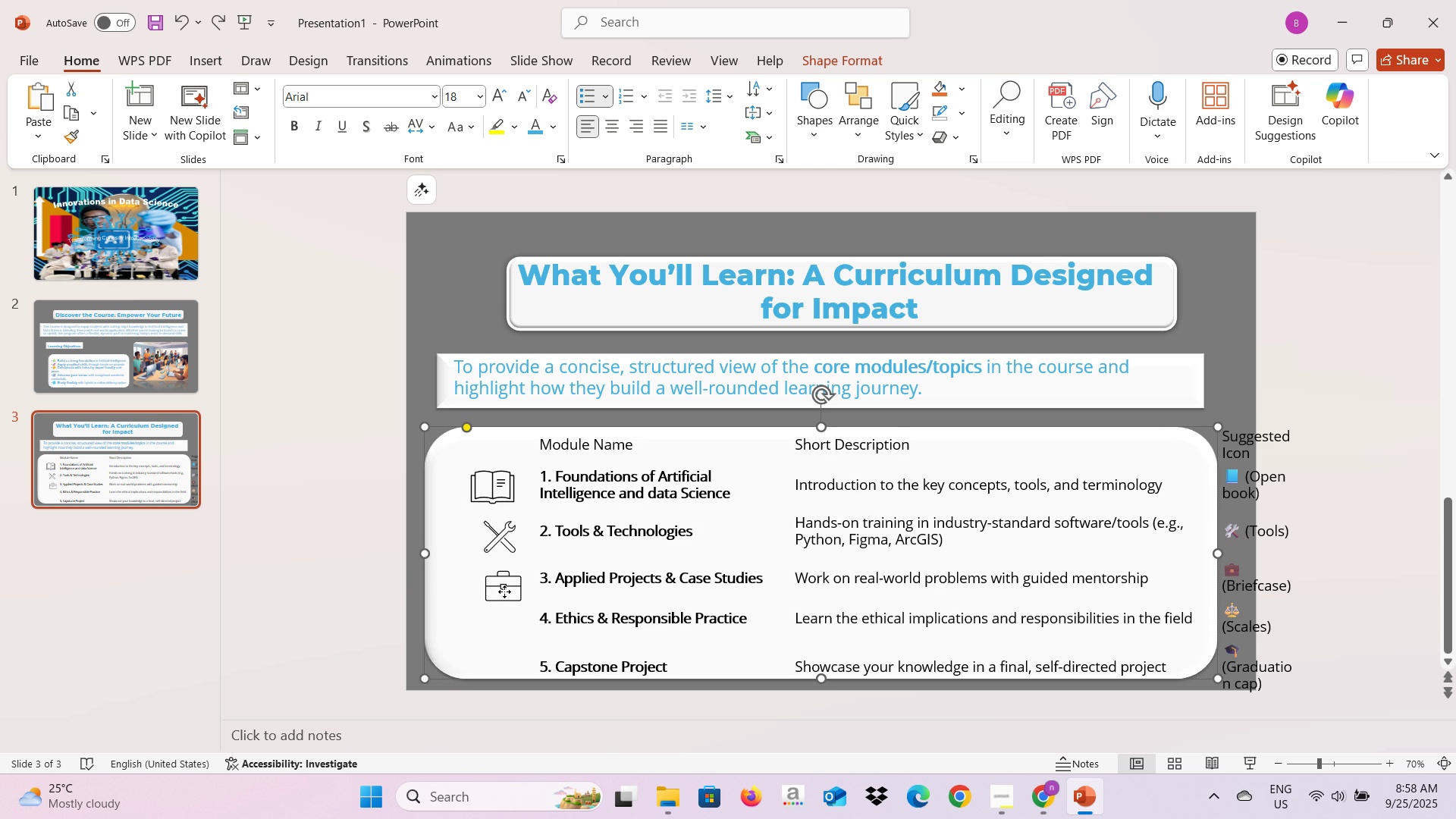 
triple_click([504, 592])
 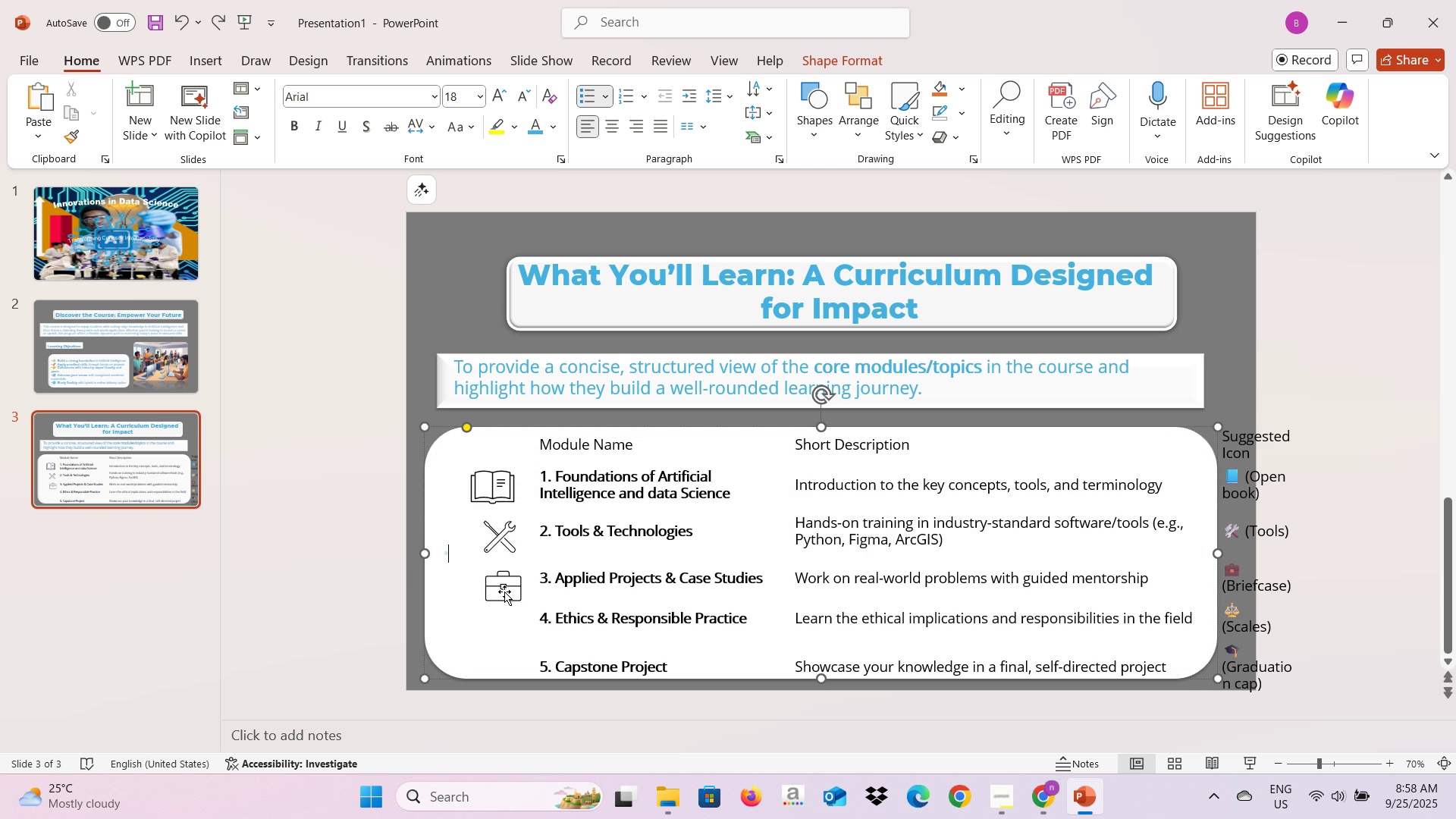 
triple_click([504, 592])
 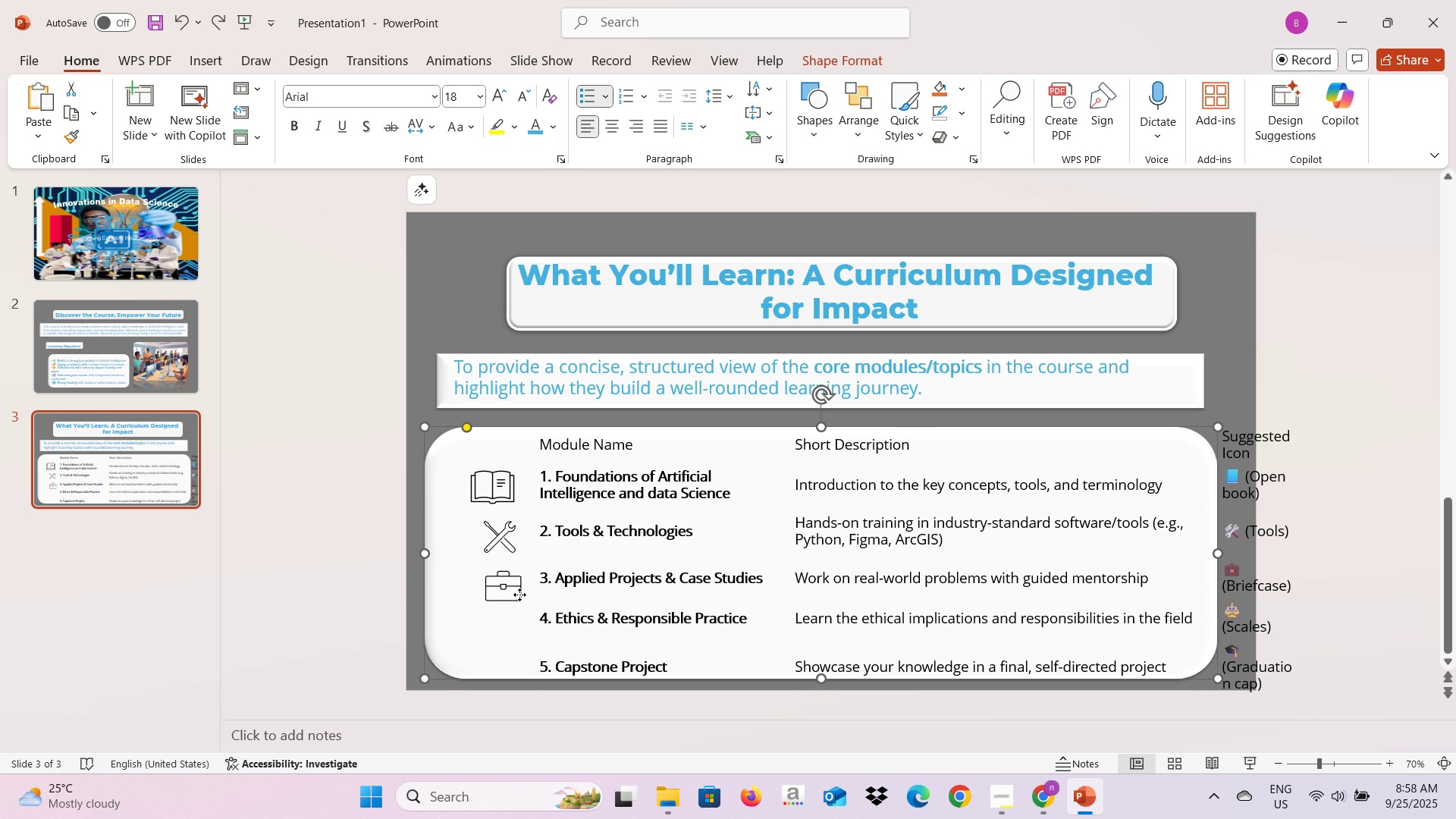 
triple_click([519, 595])
 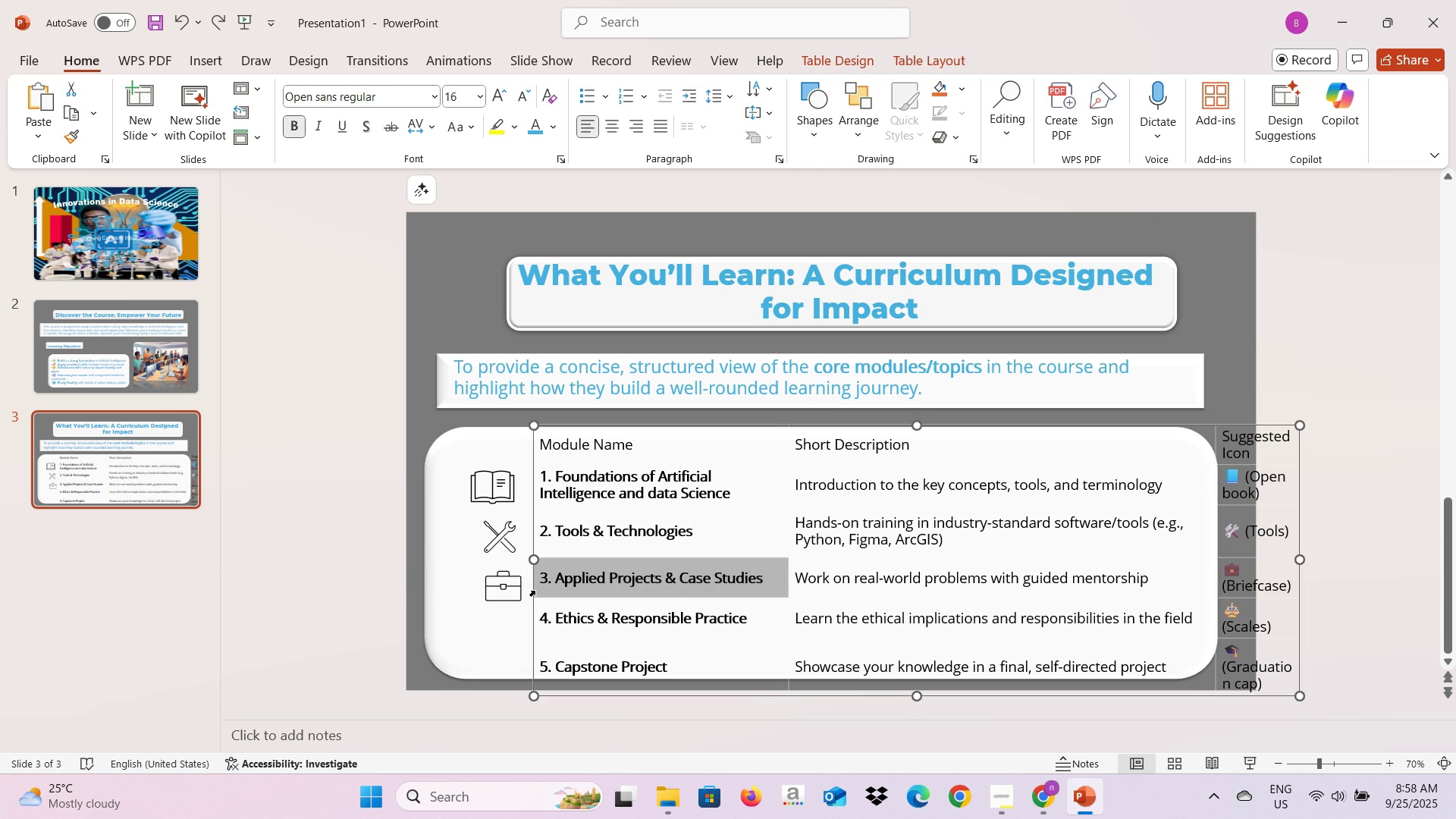 
triple_click([535, 591])
 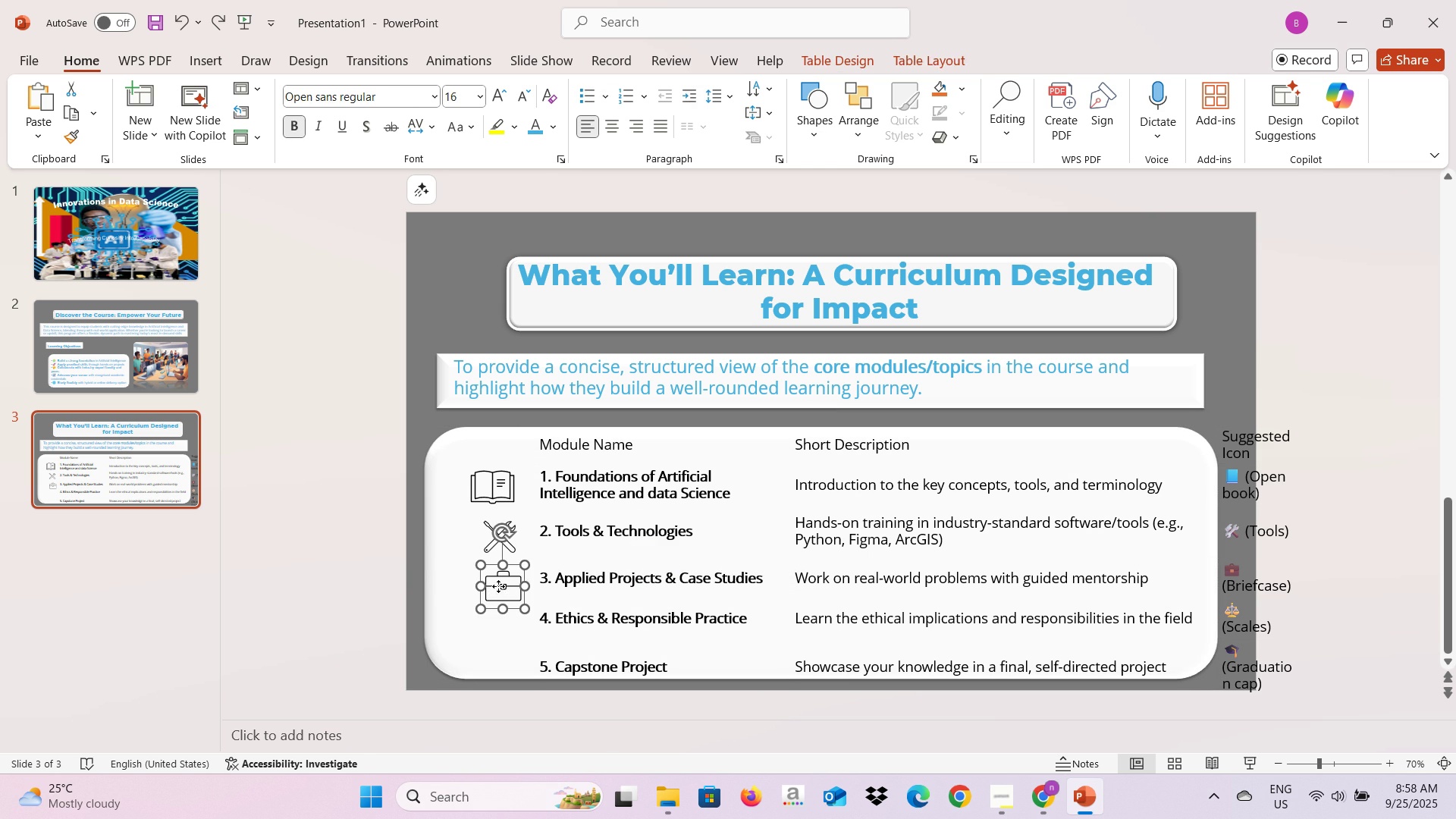 
left_click([498, 586])